 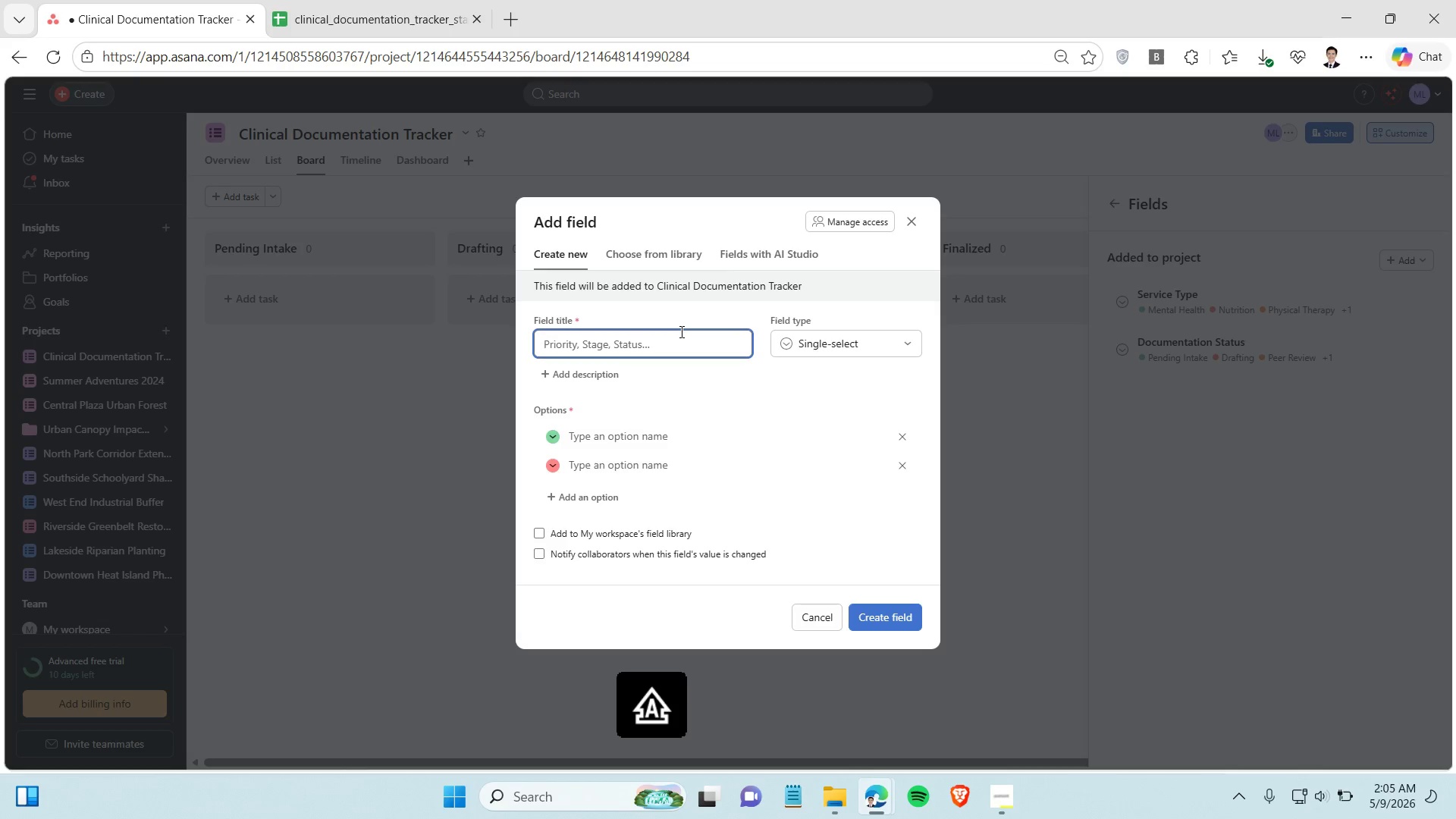 
type(Pro)
key(Backspace)
type(iority)
 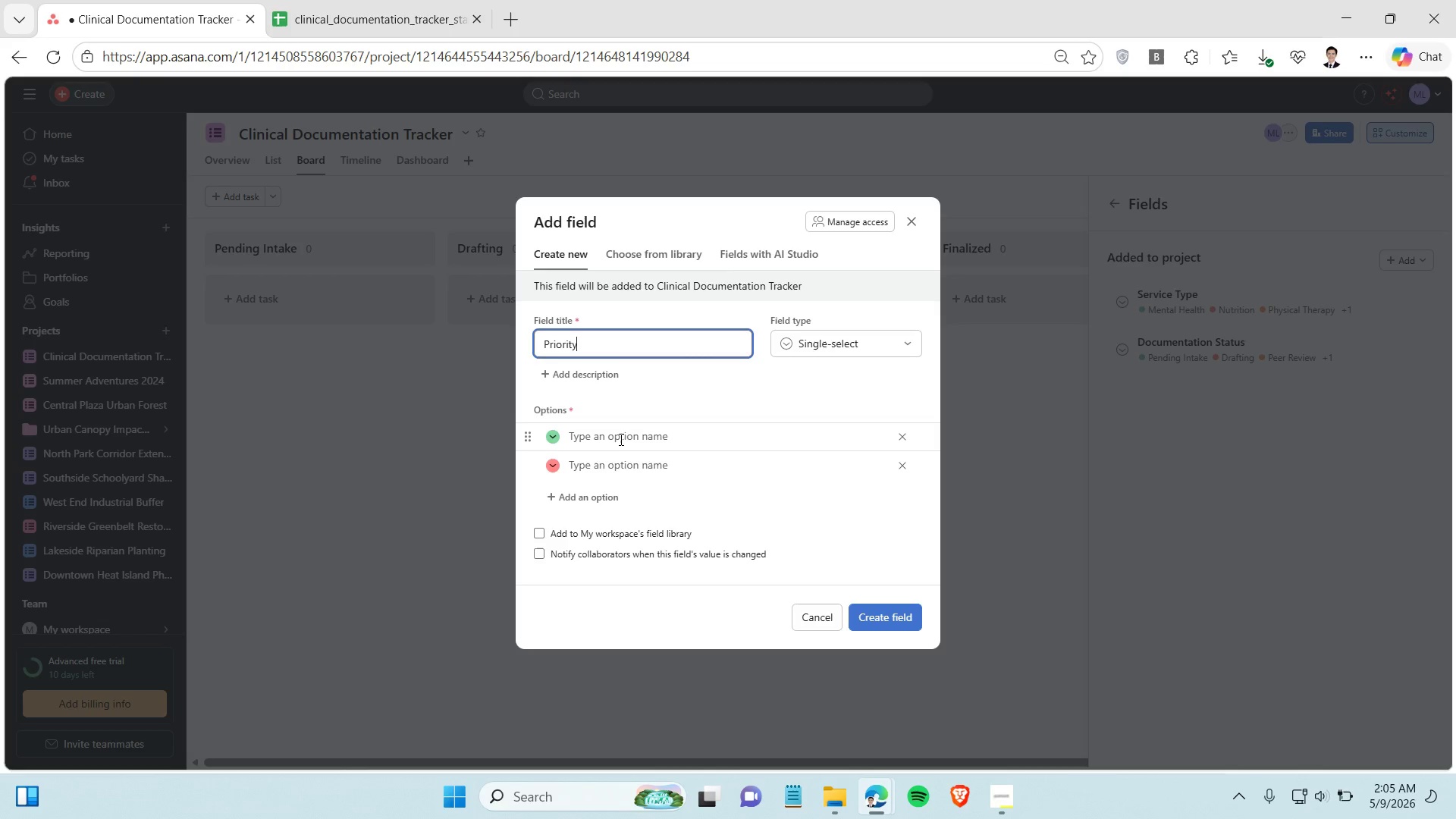 
left_click([620, 437])
 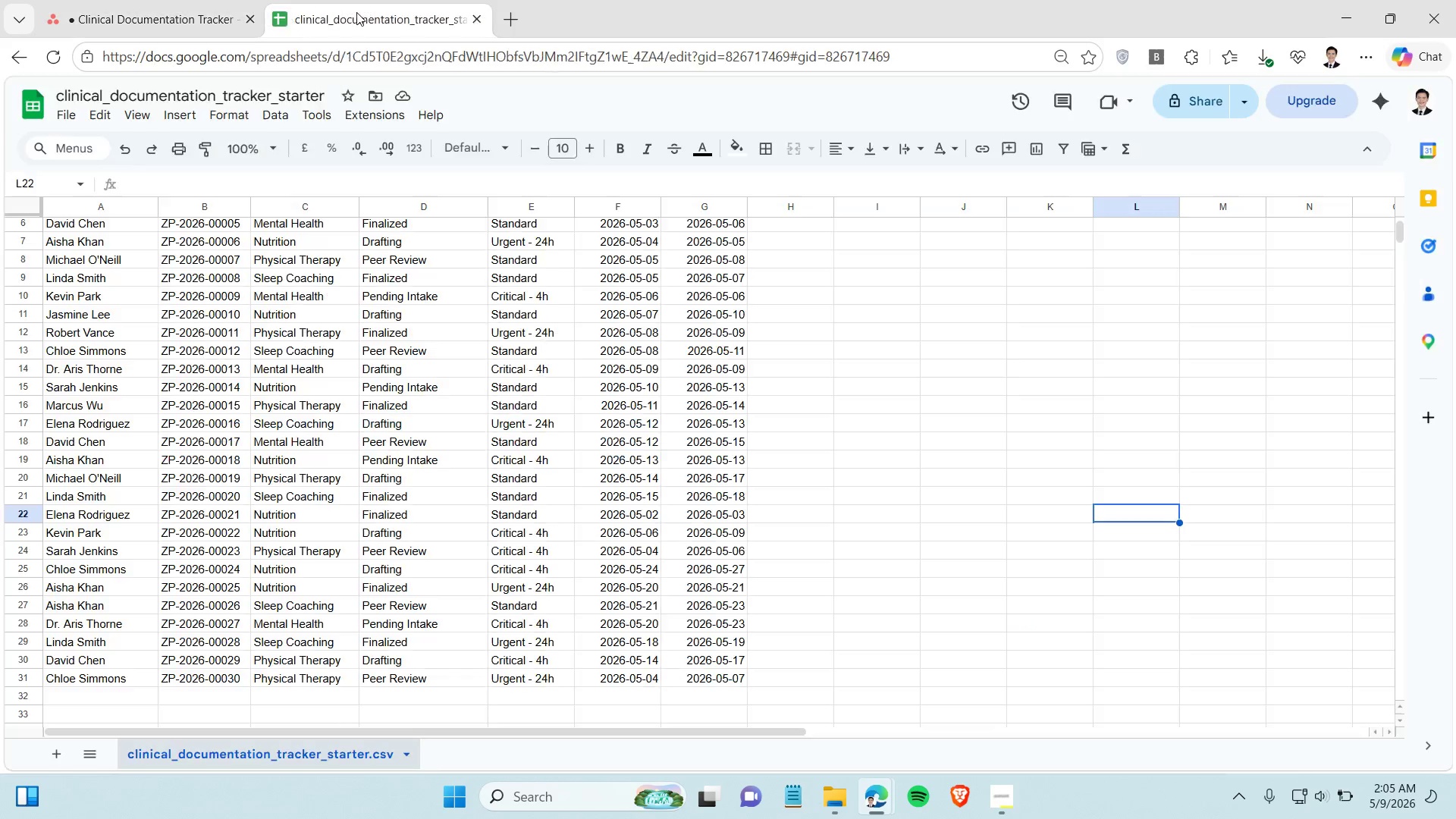 
left_click([356, 12])
 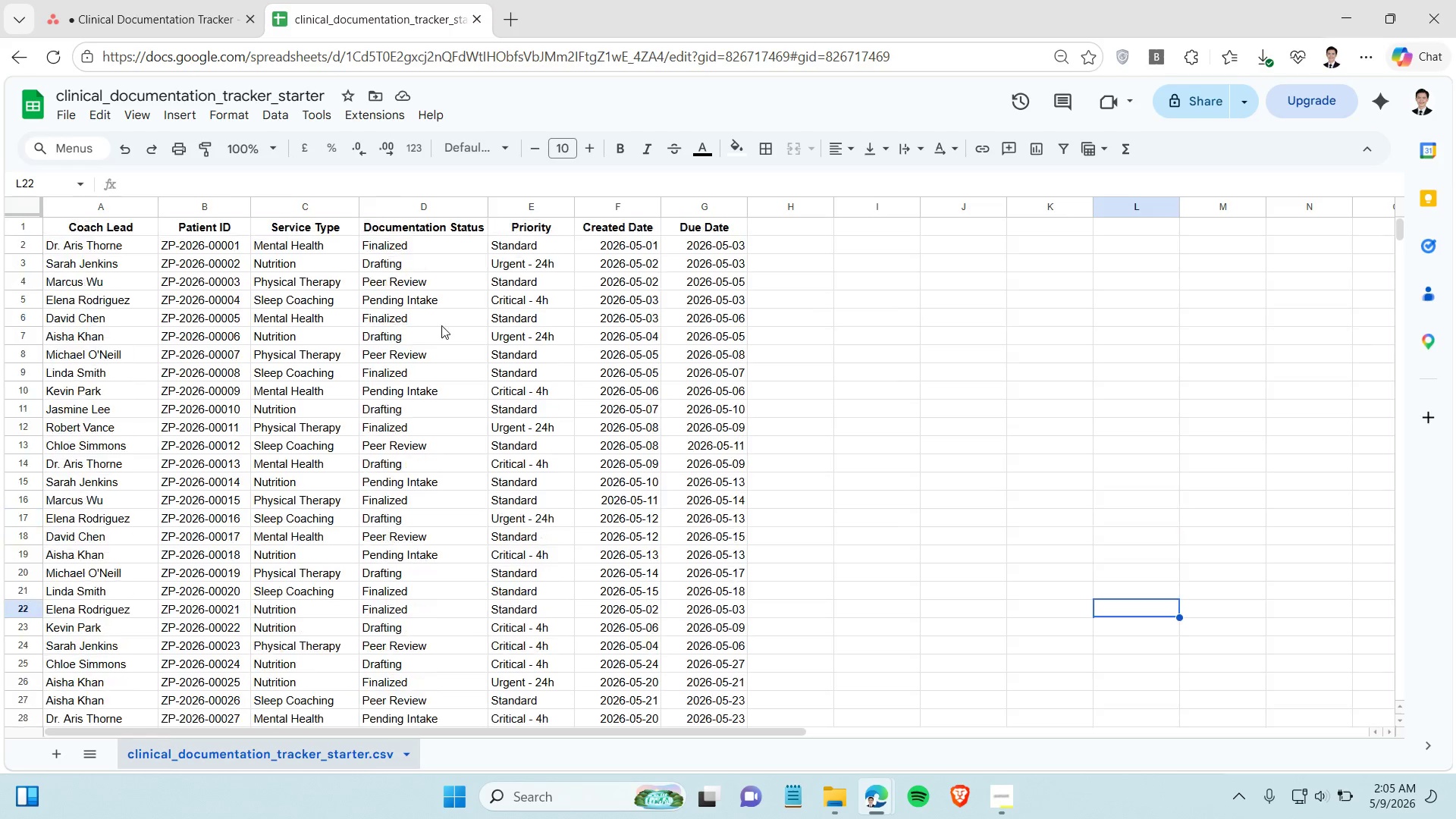 
scroll: coordinate [441, 322], scroll_direction: up, amount: 5.0
 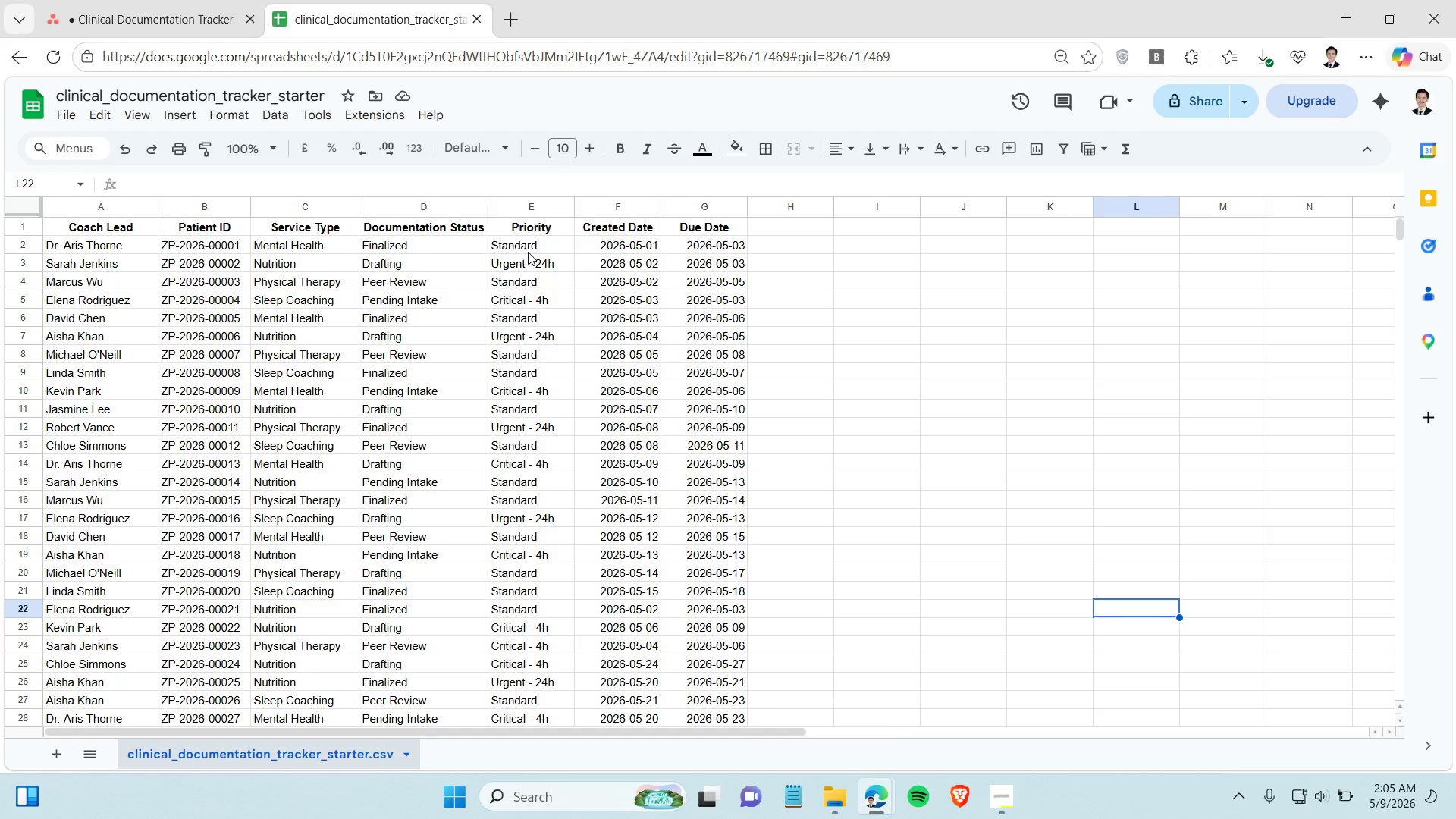 
left_click([528, 252])
 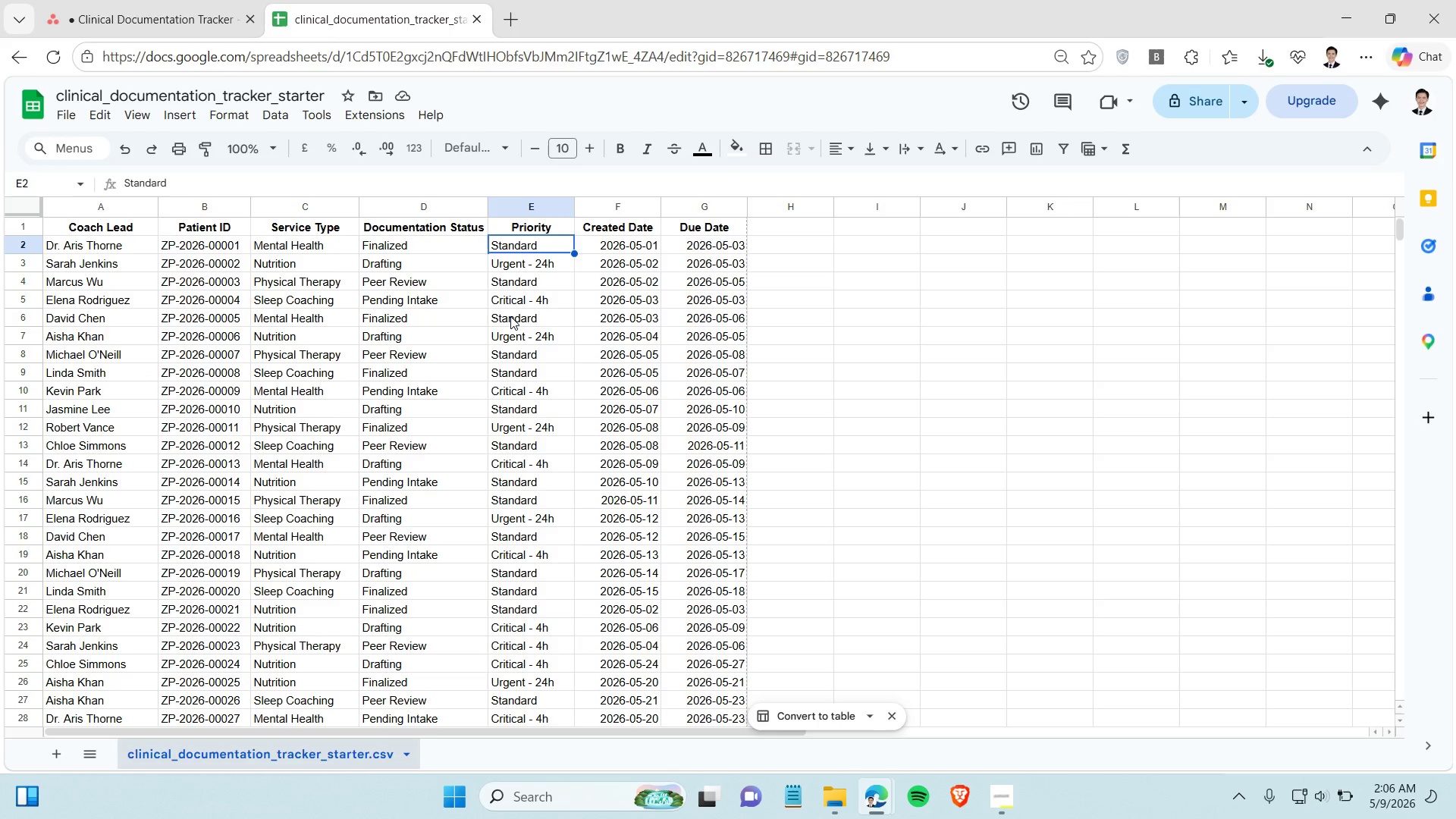 
wait(5.42)
 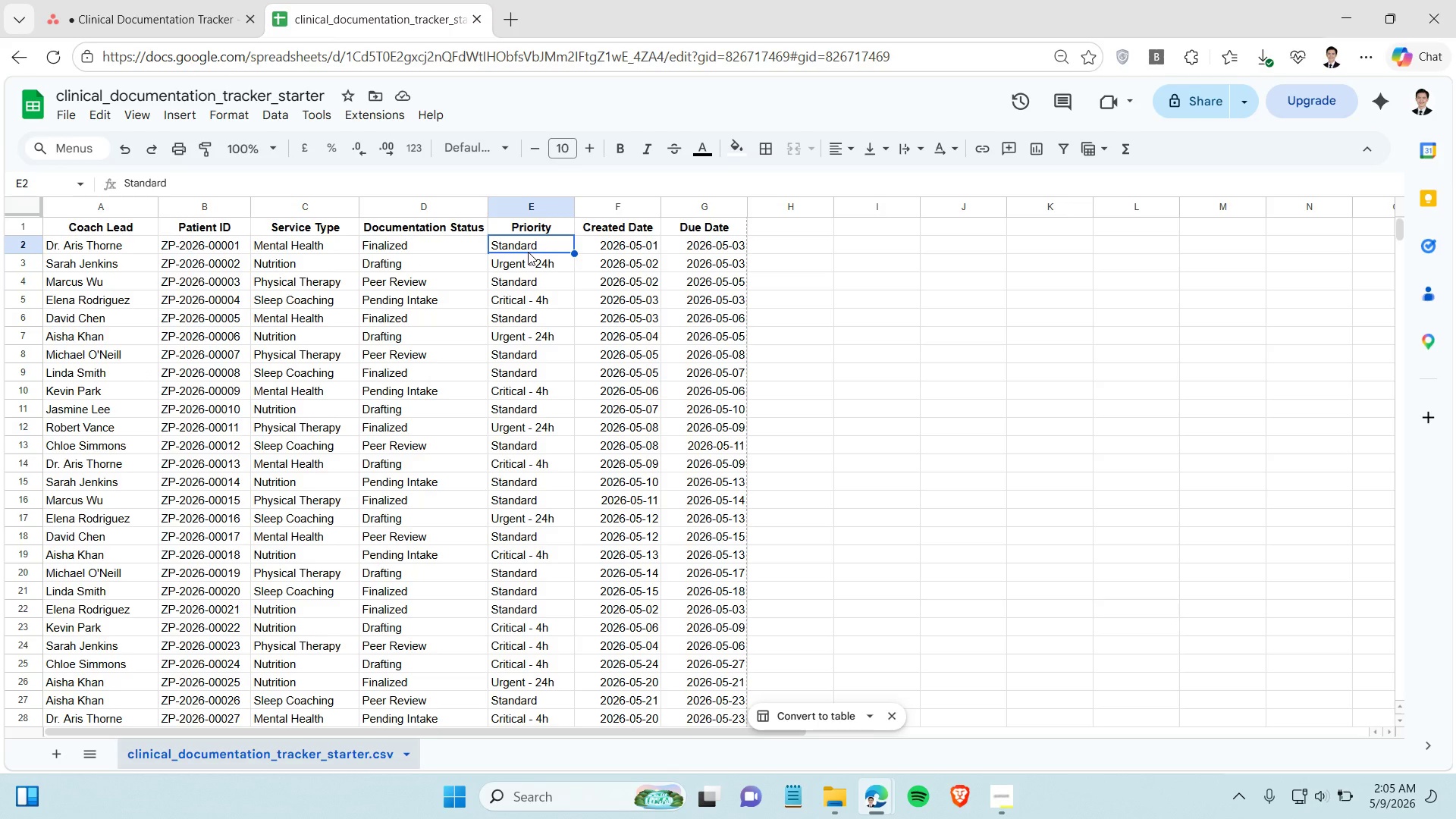 
left_click([184, 24])
 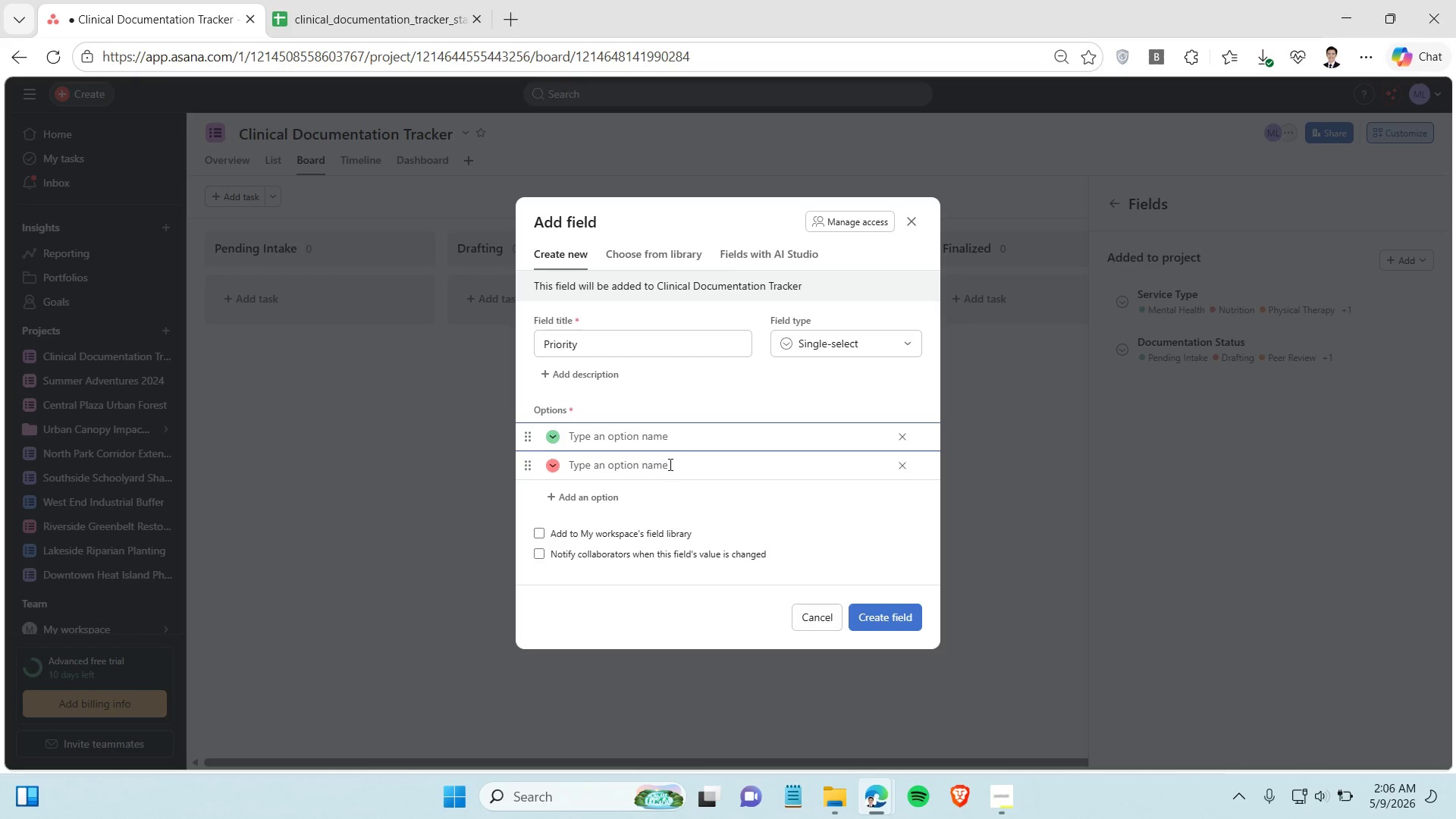 
type(Standars)
key(Backspace)
type(d)
 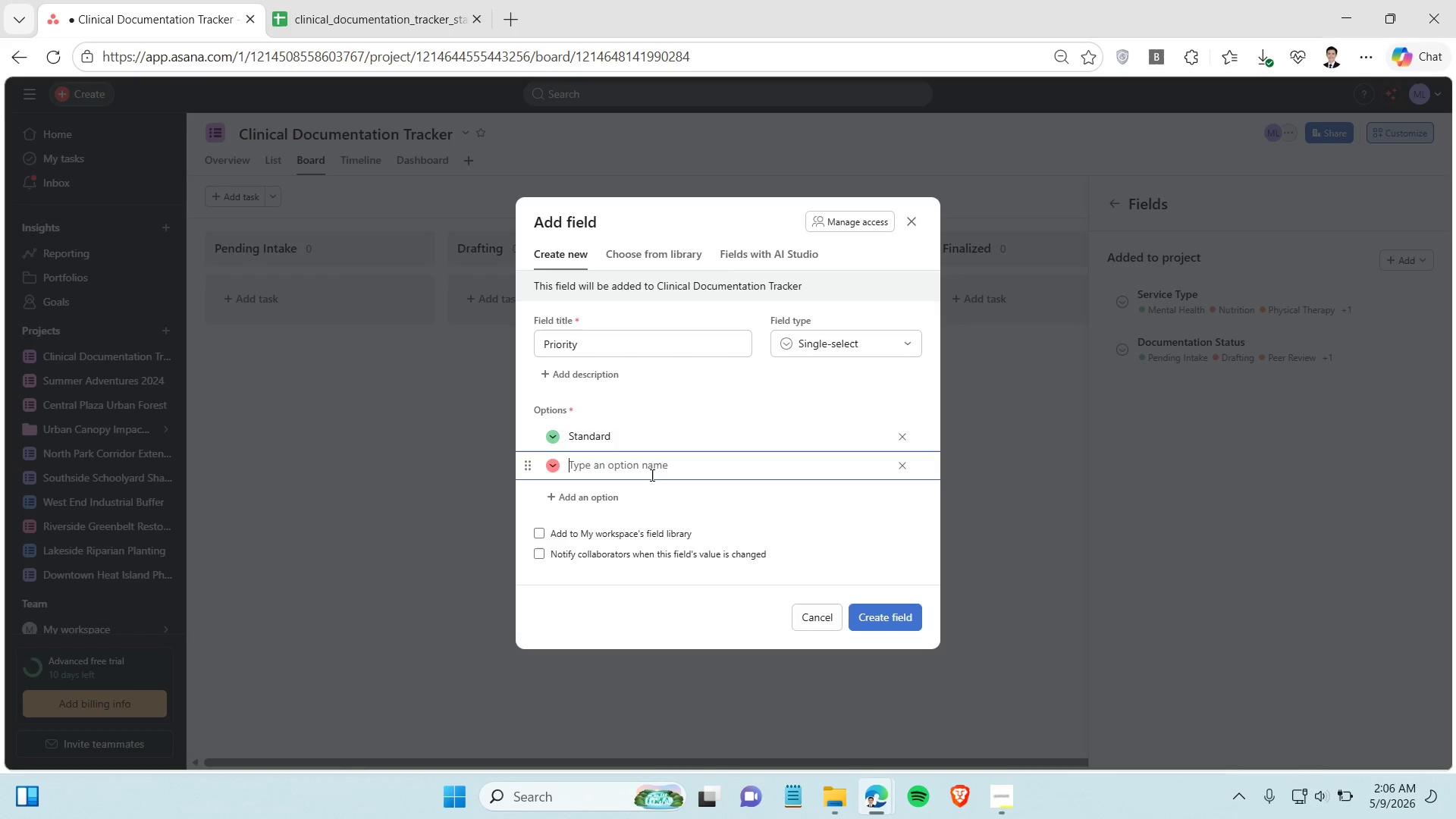 
left_click([651, 475])
 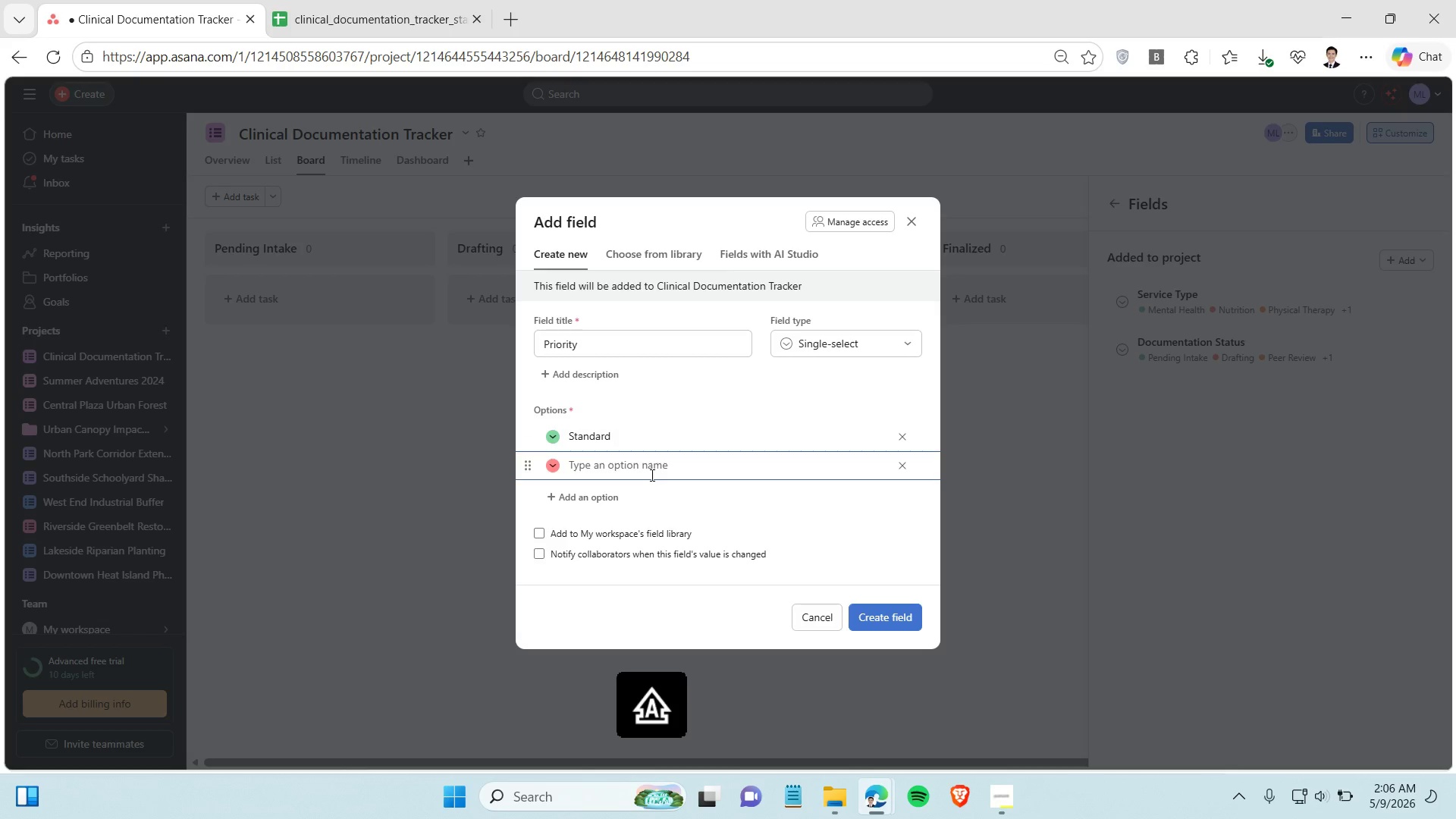 
key(CapsLock)
 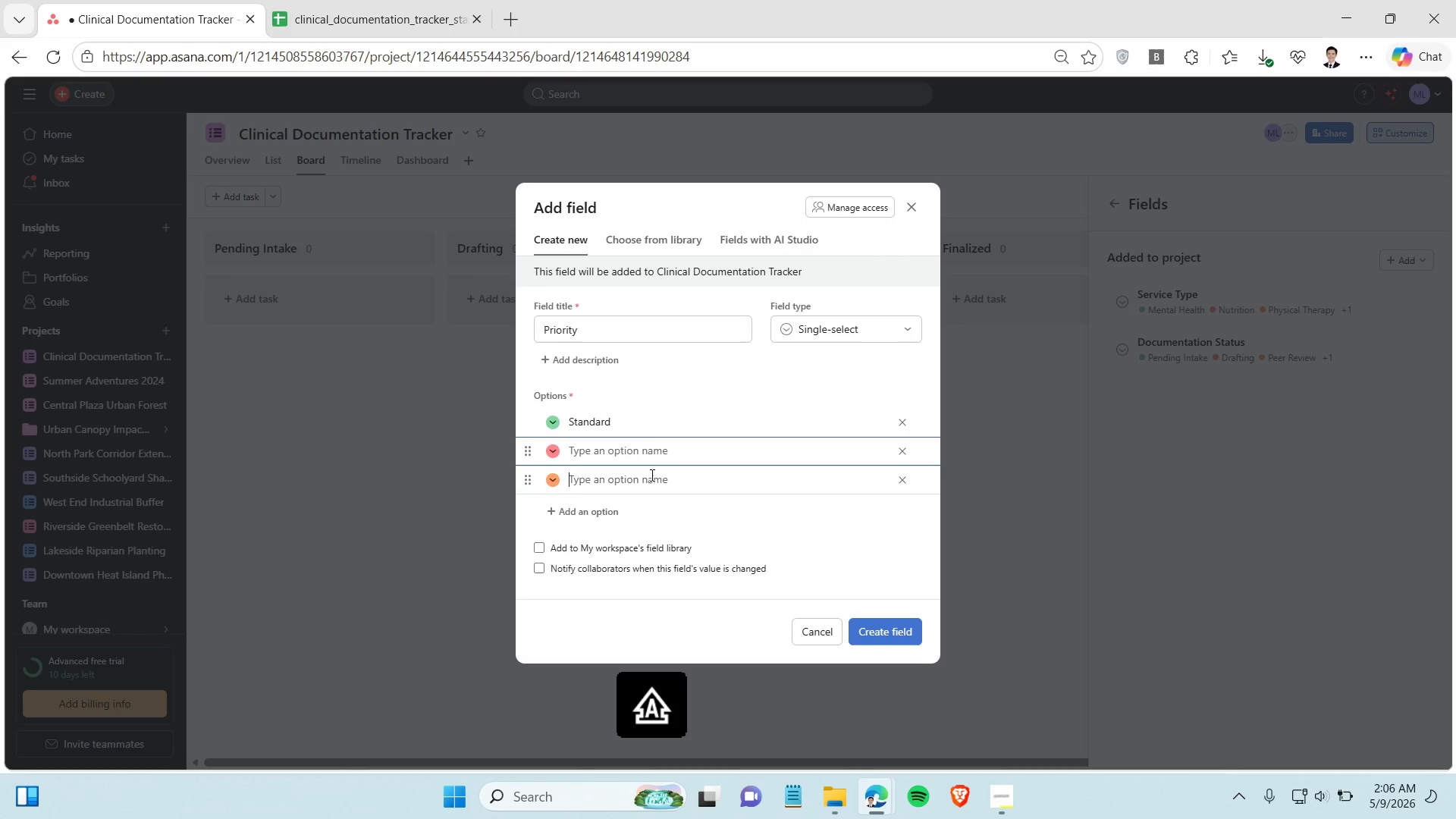 
key(Enter)
 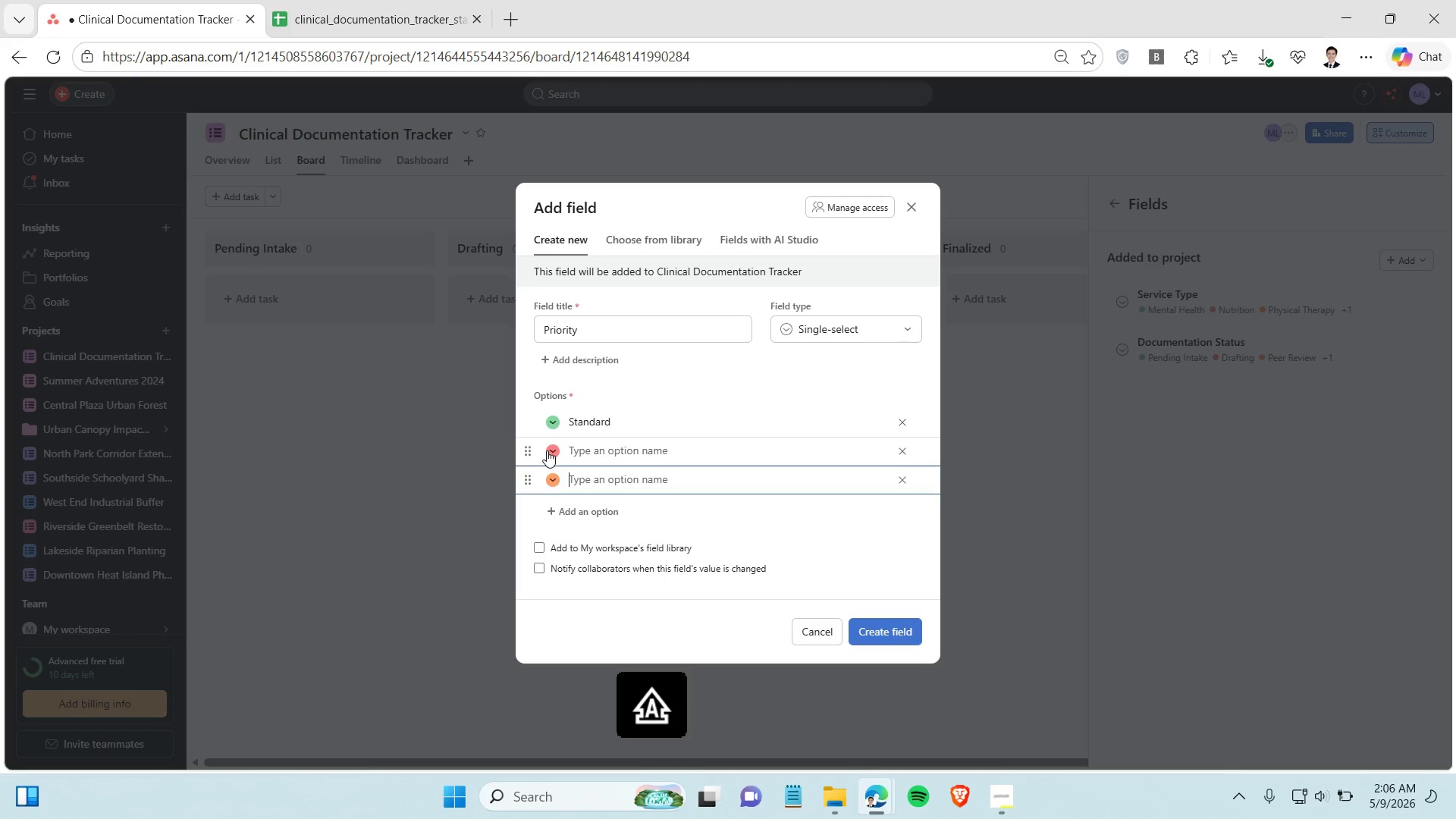 
left_click([549, 453])